 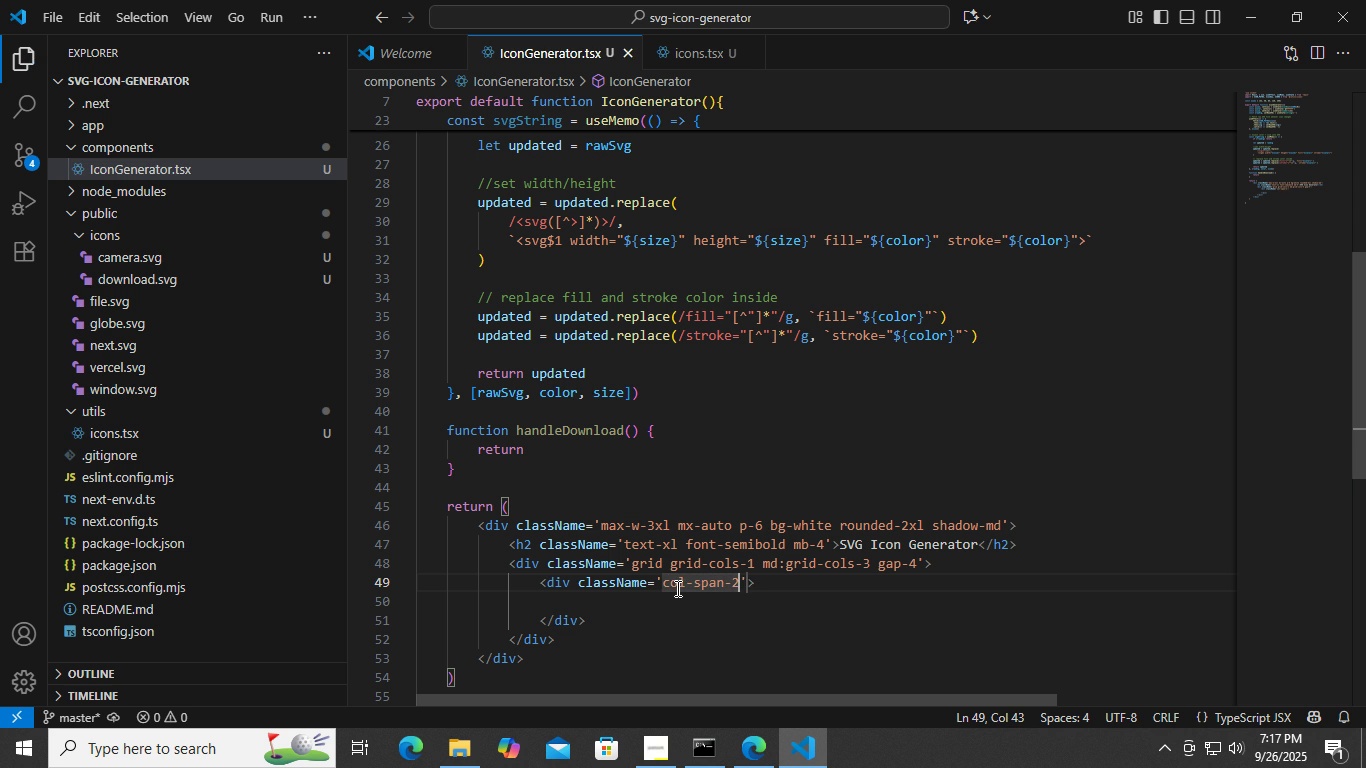 
key(ArrowDown)
 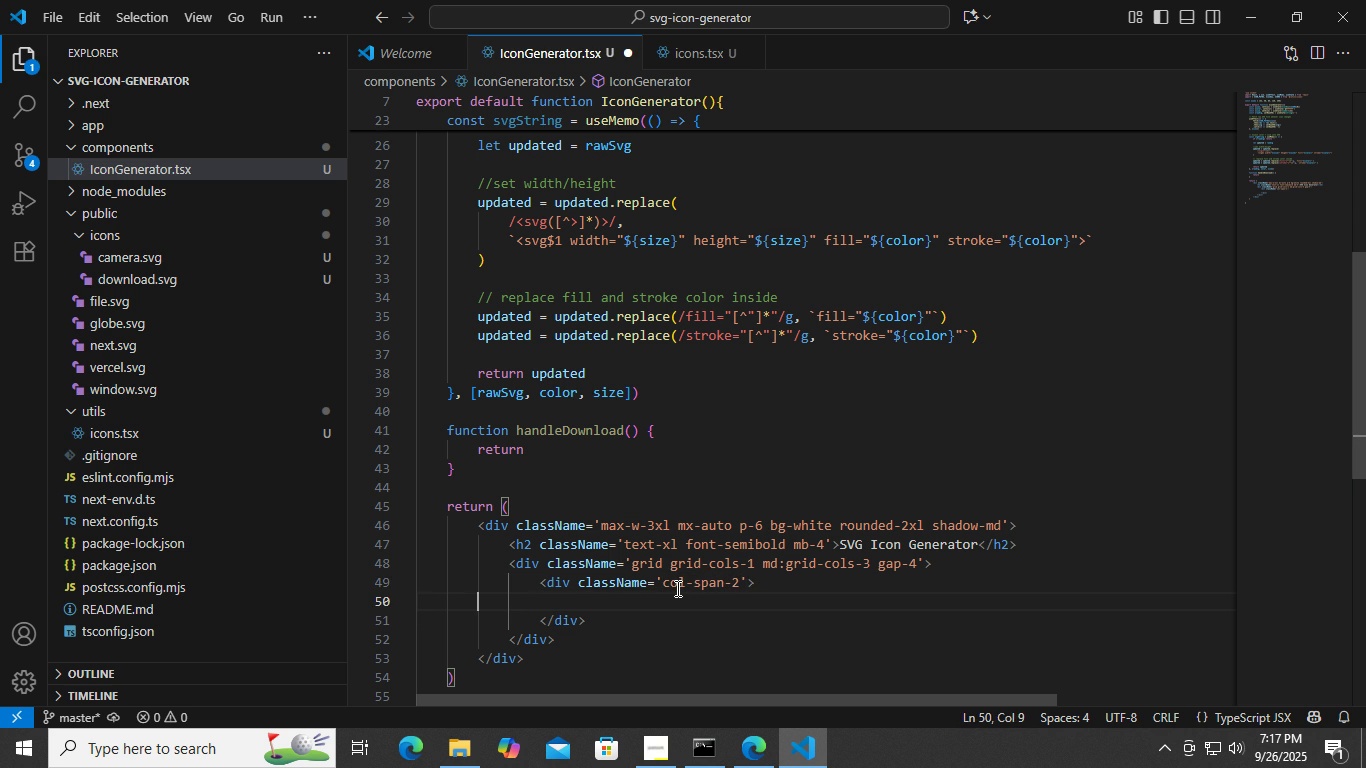 
key(Tab)
 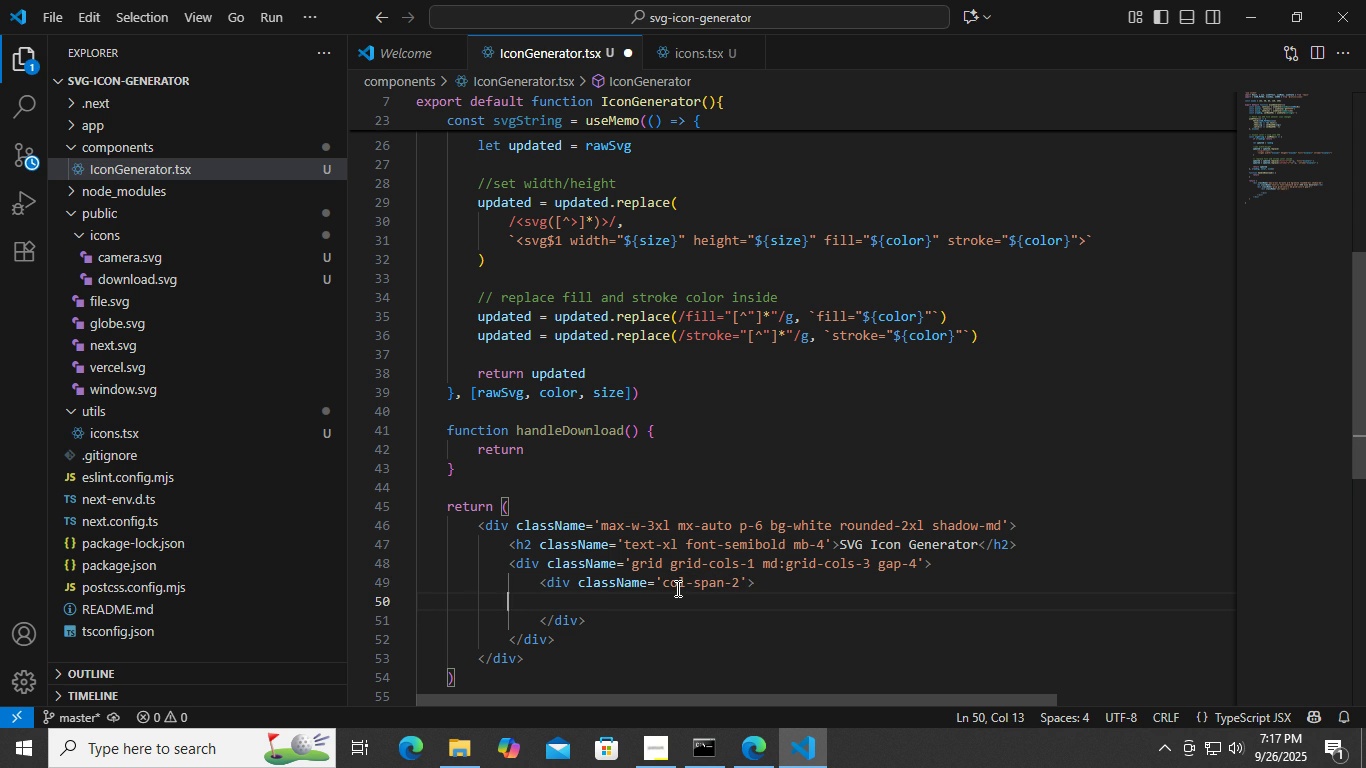 
key(Tab)
 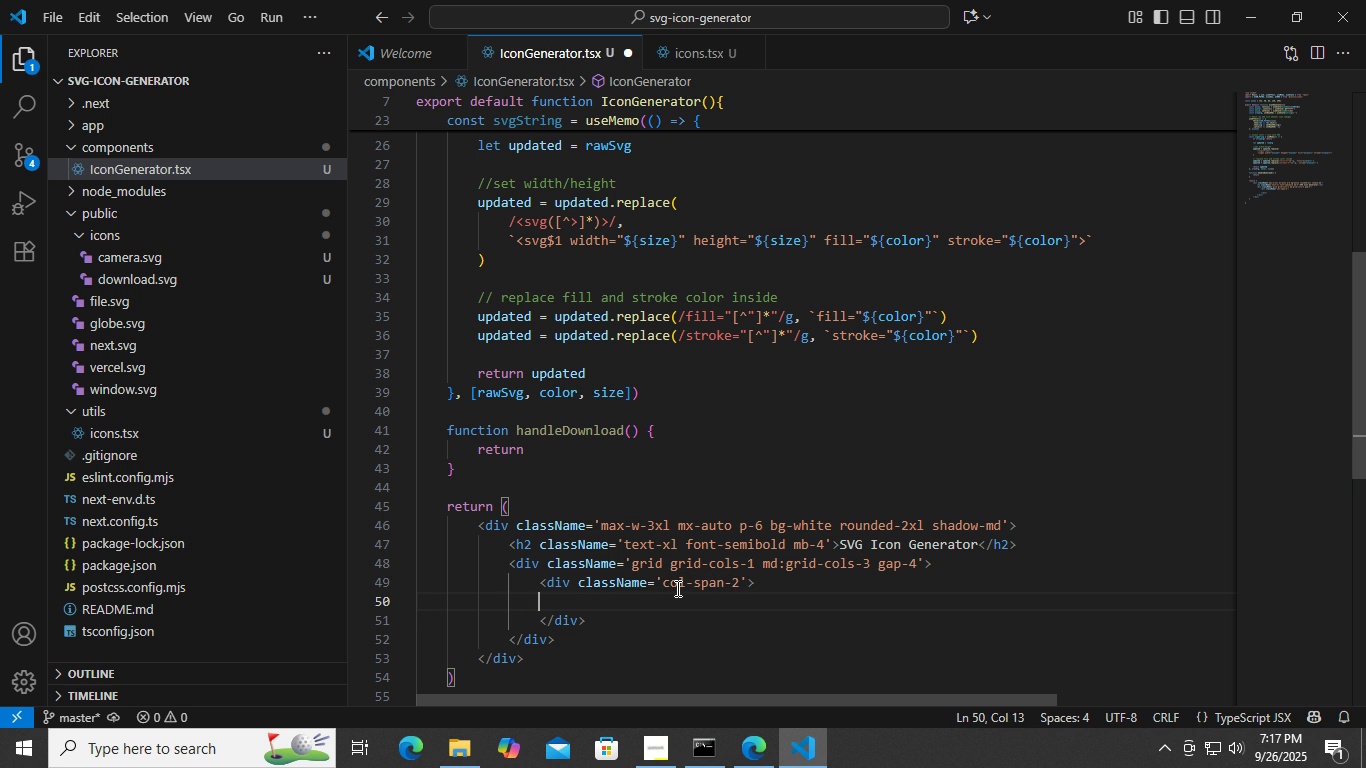 
key(Tab)
 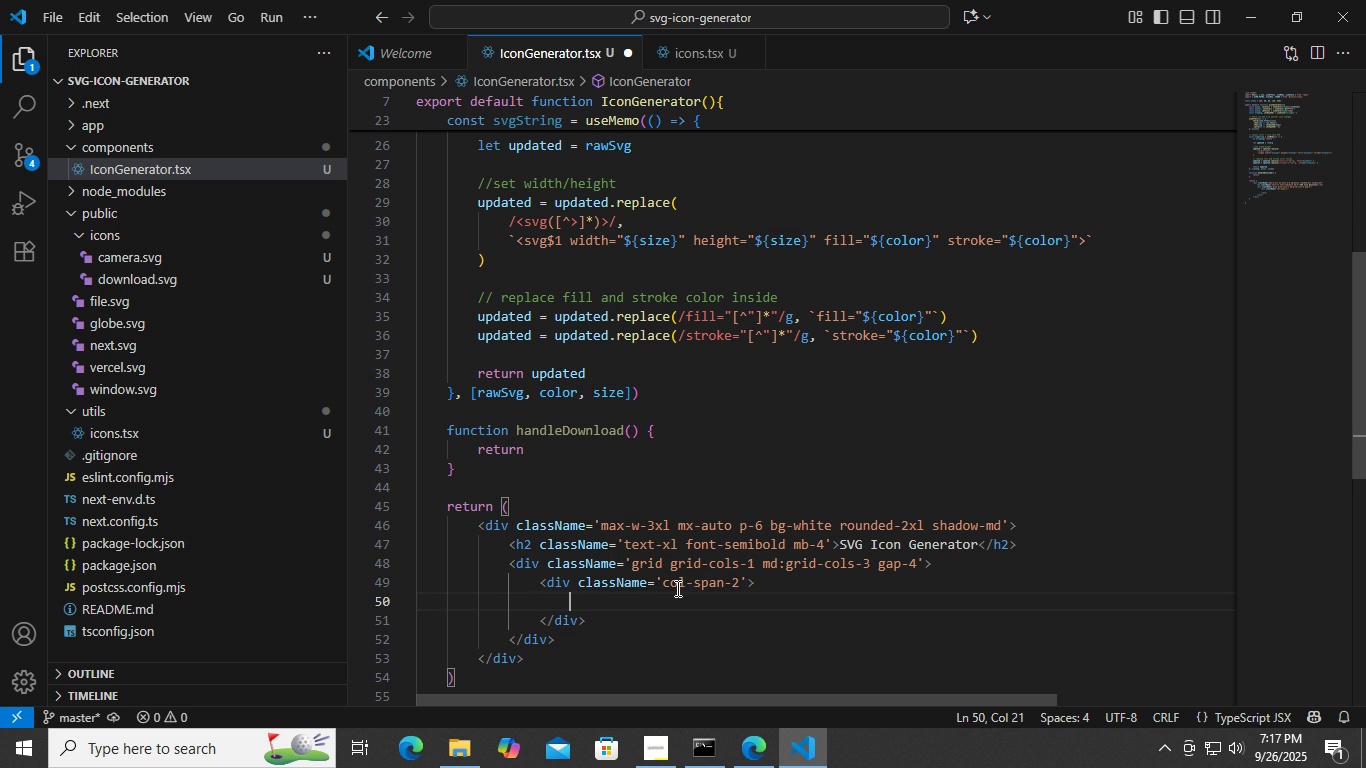 
key(Tab)